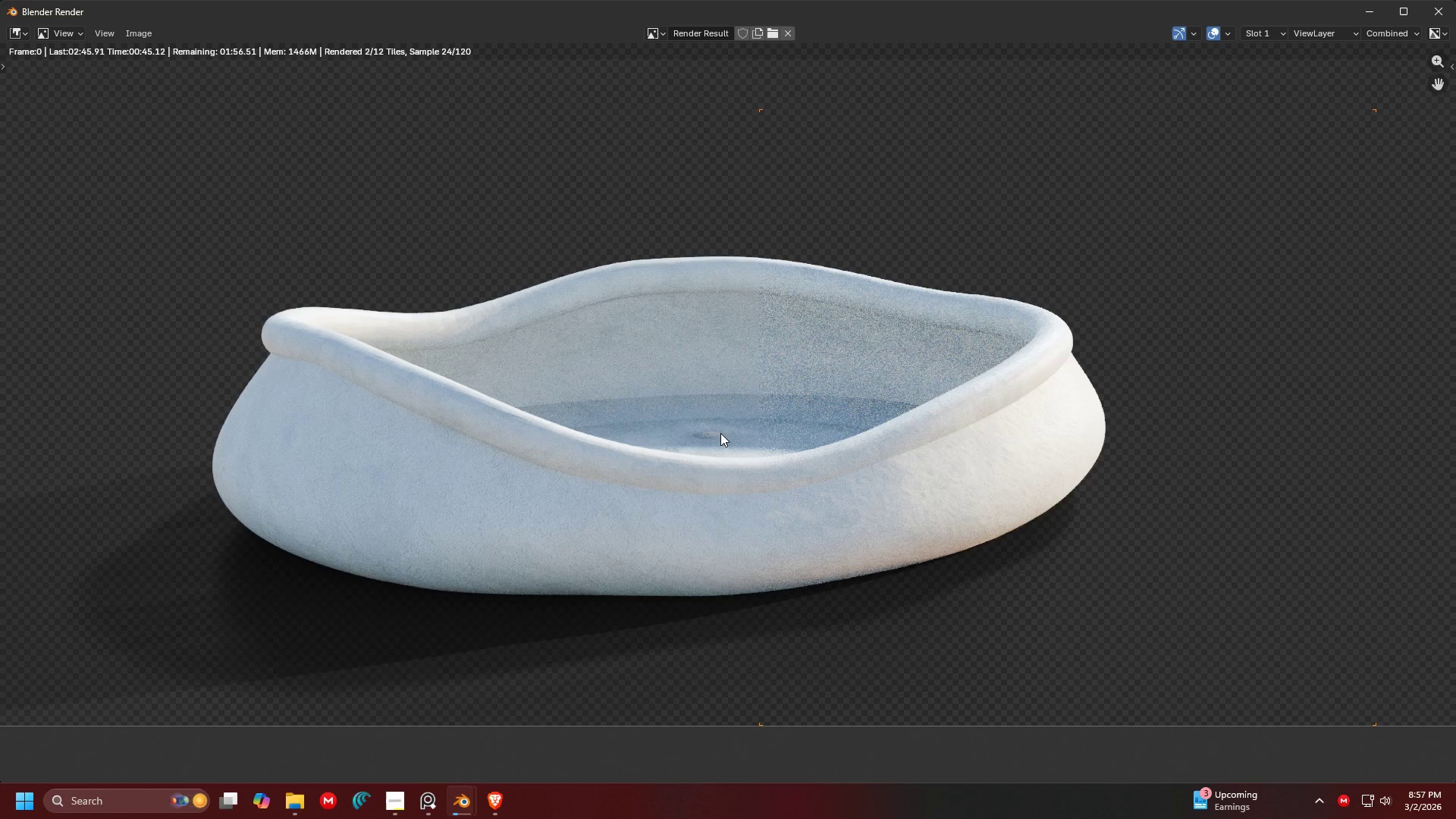 
wait(6.06)
 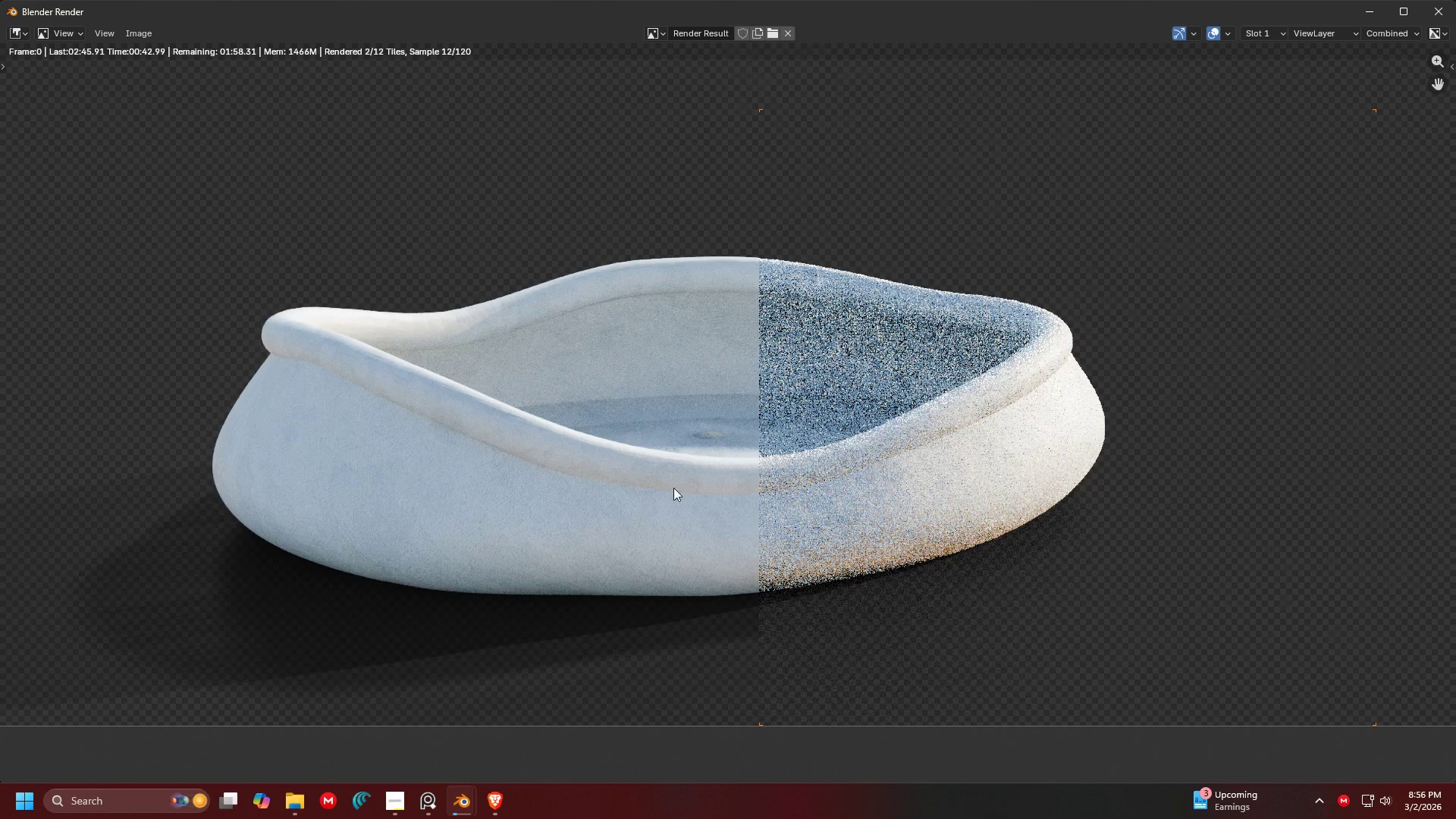 
scroll: coordinate [721, 413], scroll_direction: up, amount: 4.0
 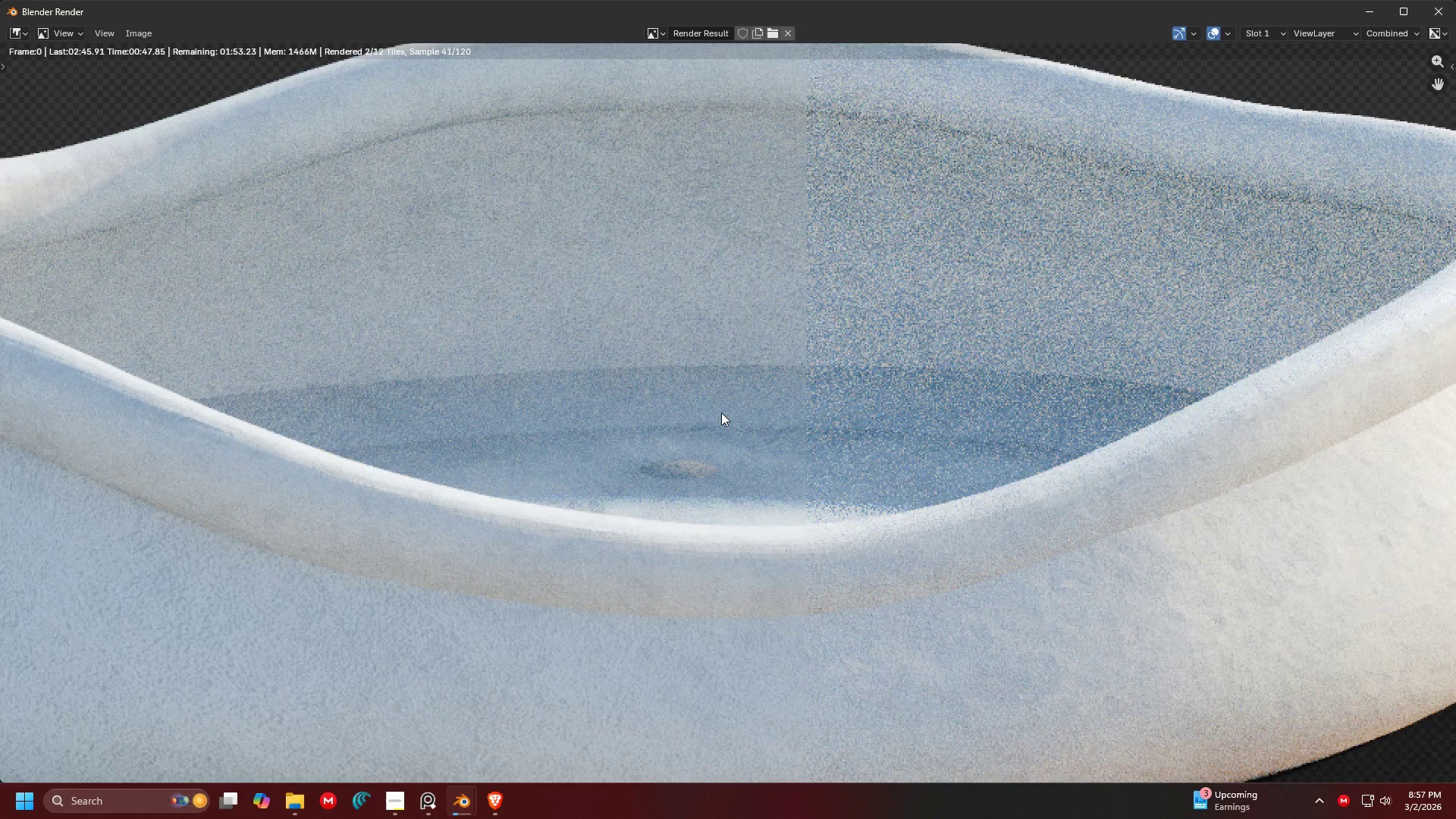 
scroll: coordinate [721, 413], scroll_direction: down, amount: 6.0
 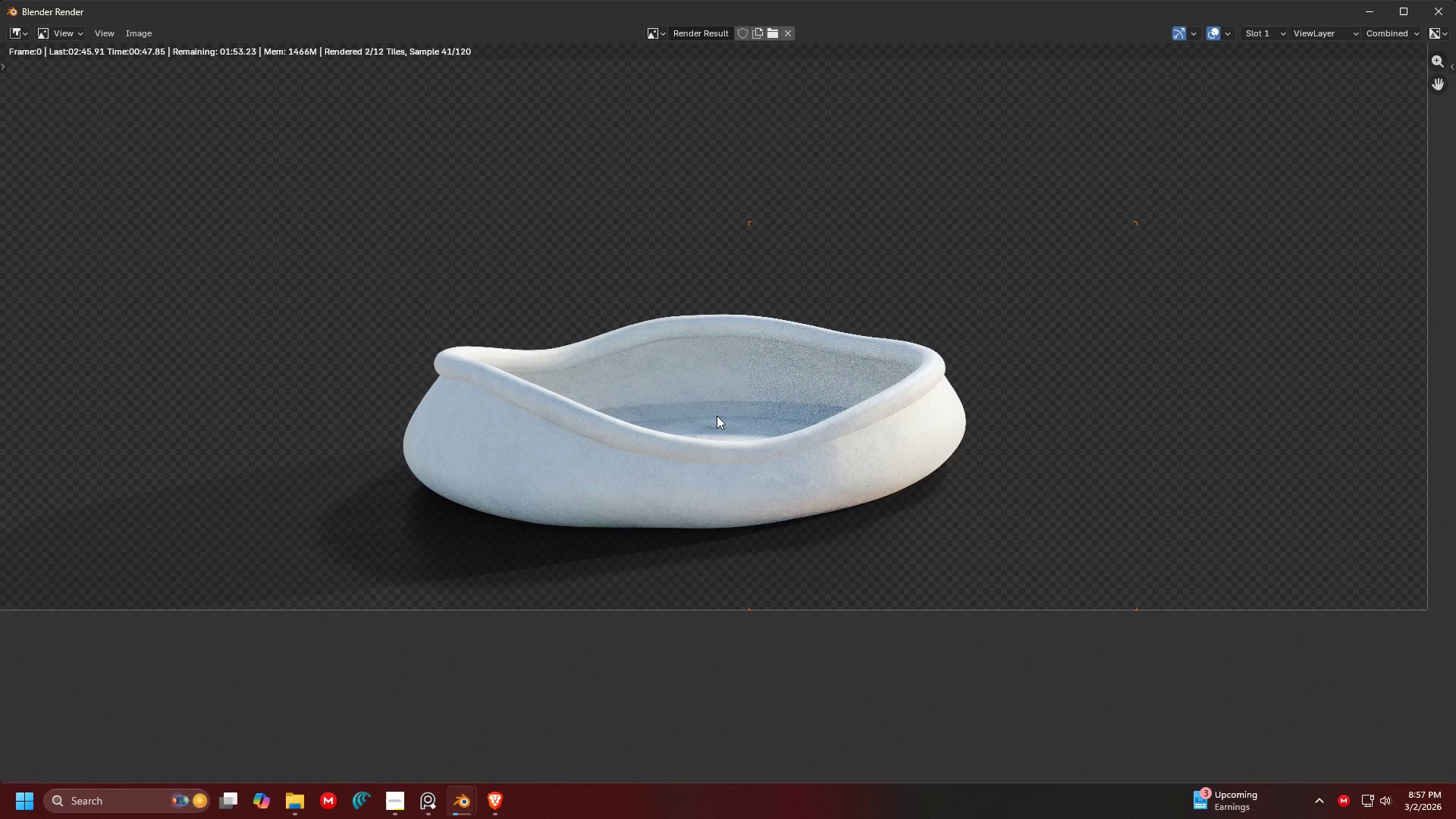 
scroll: coordinate [714, 418], scroll_direction: up, amount: 1.0
 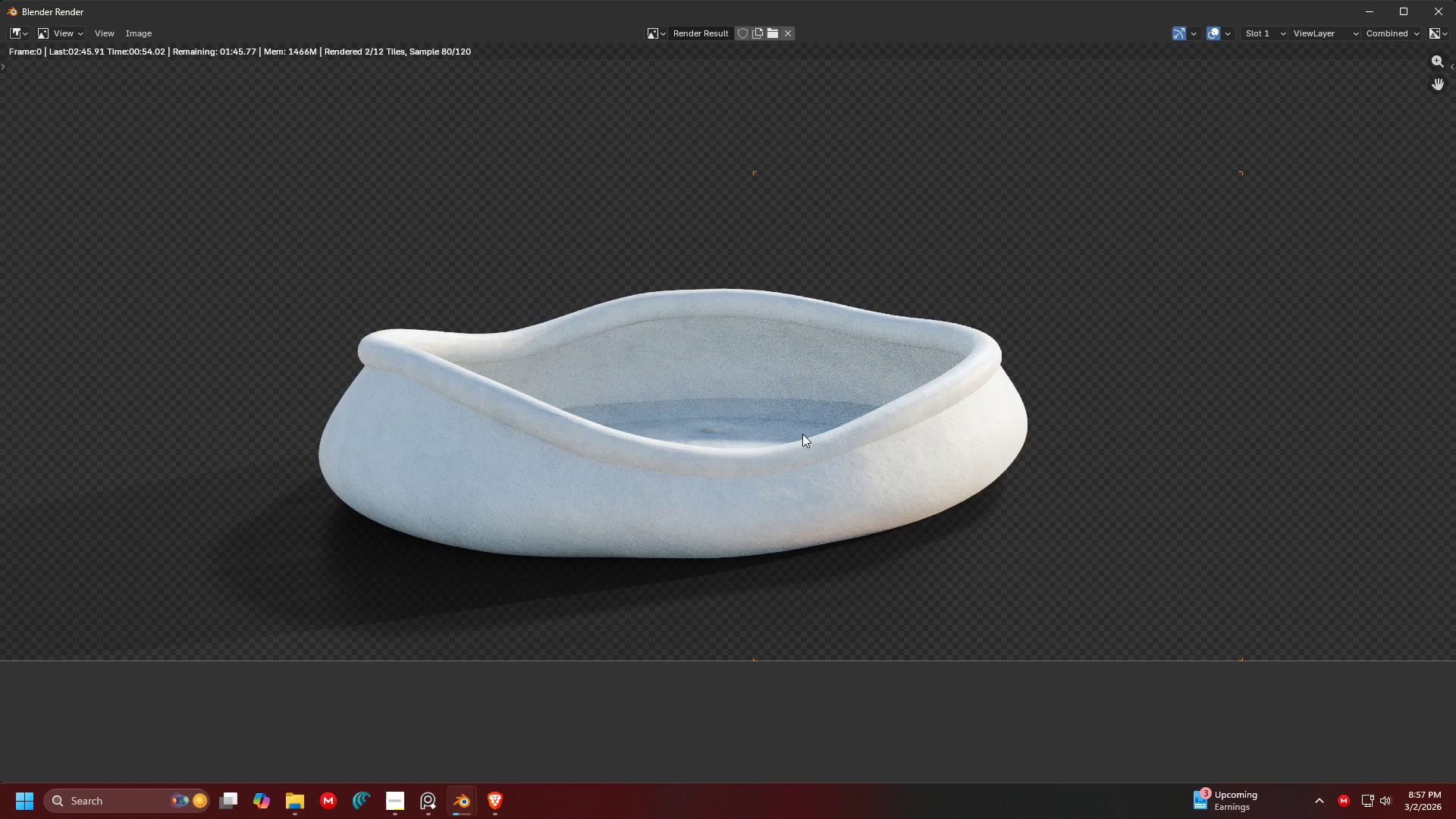 
wait(8.69)
 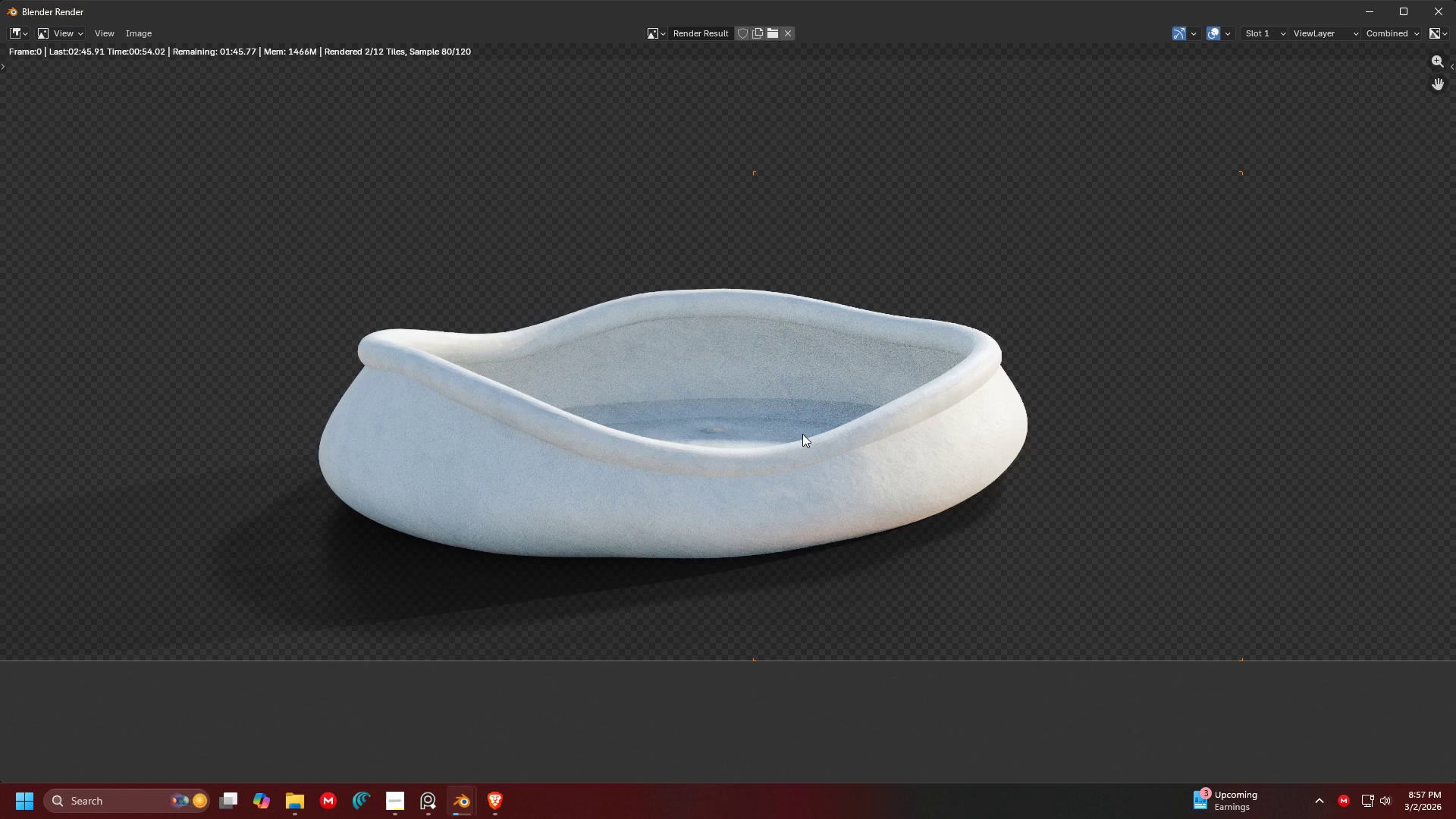 
scroll: coordinate [698, 345], scroll_direction: down, amount: 3.0
 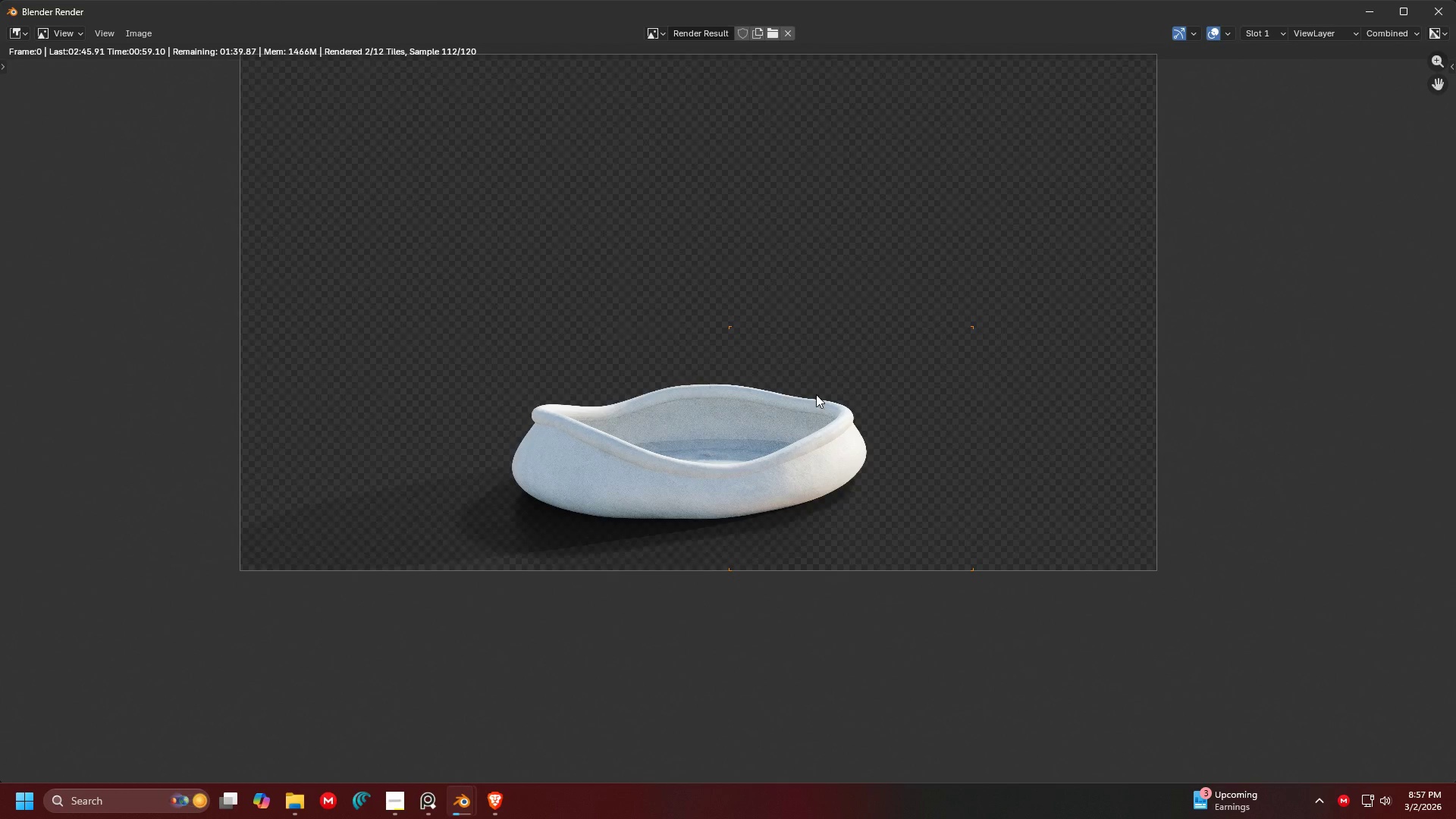 
scroll: coordinate [934, 392], scroll_direction: up, amount: 1.0
 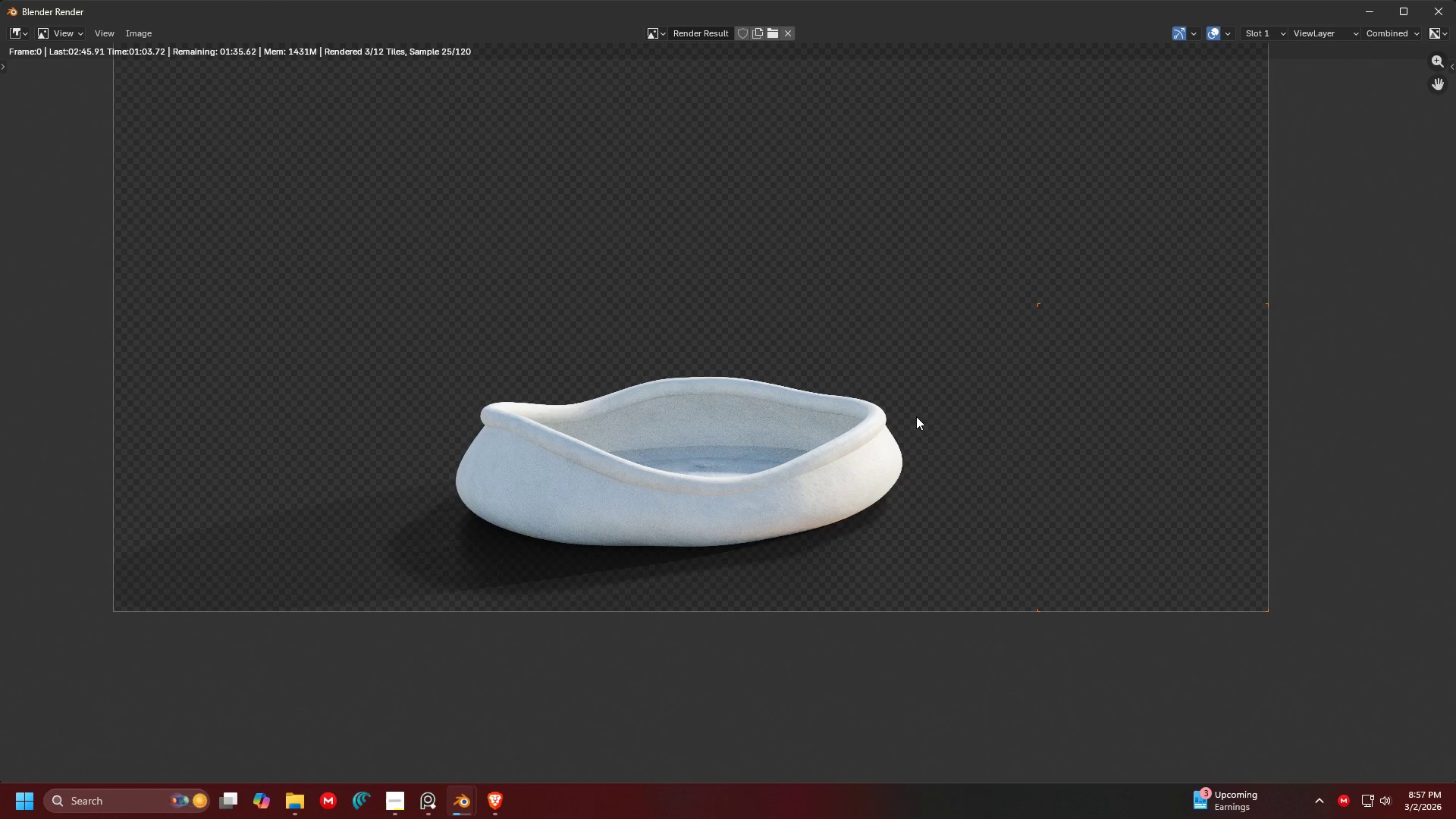 
wait(6.67)
 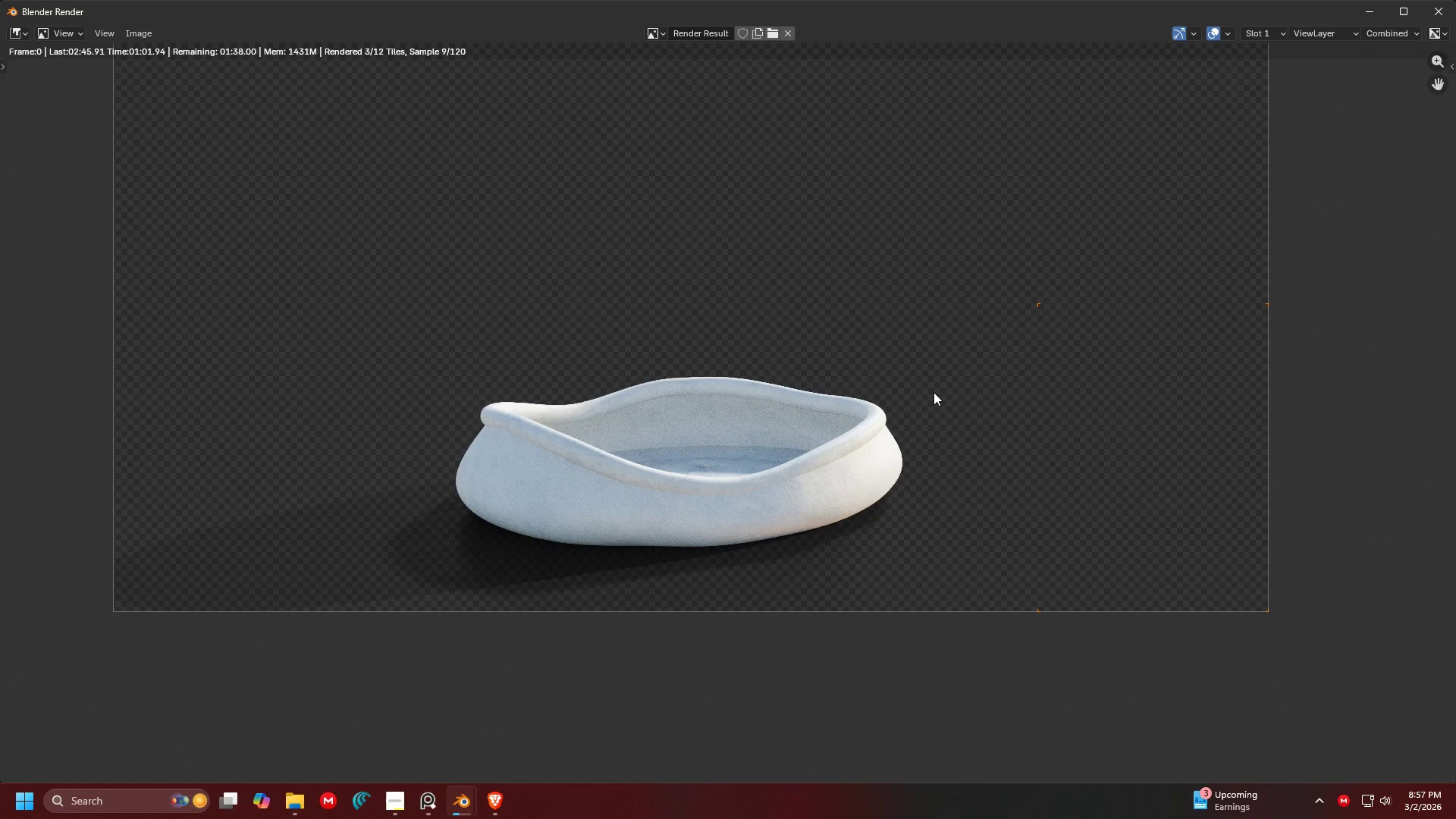 
left_click([424, 808])
 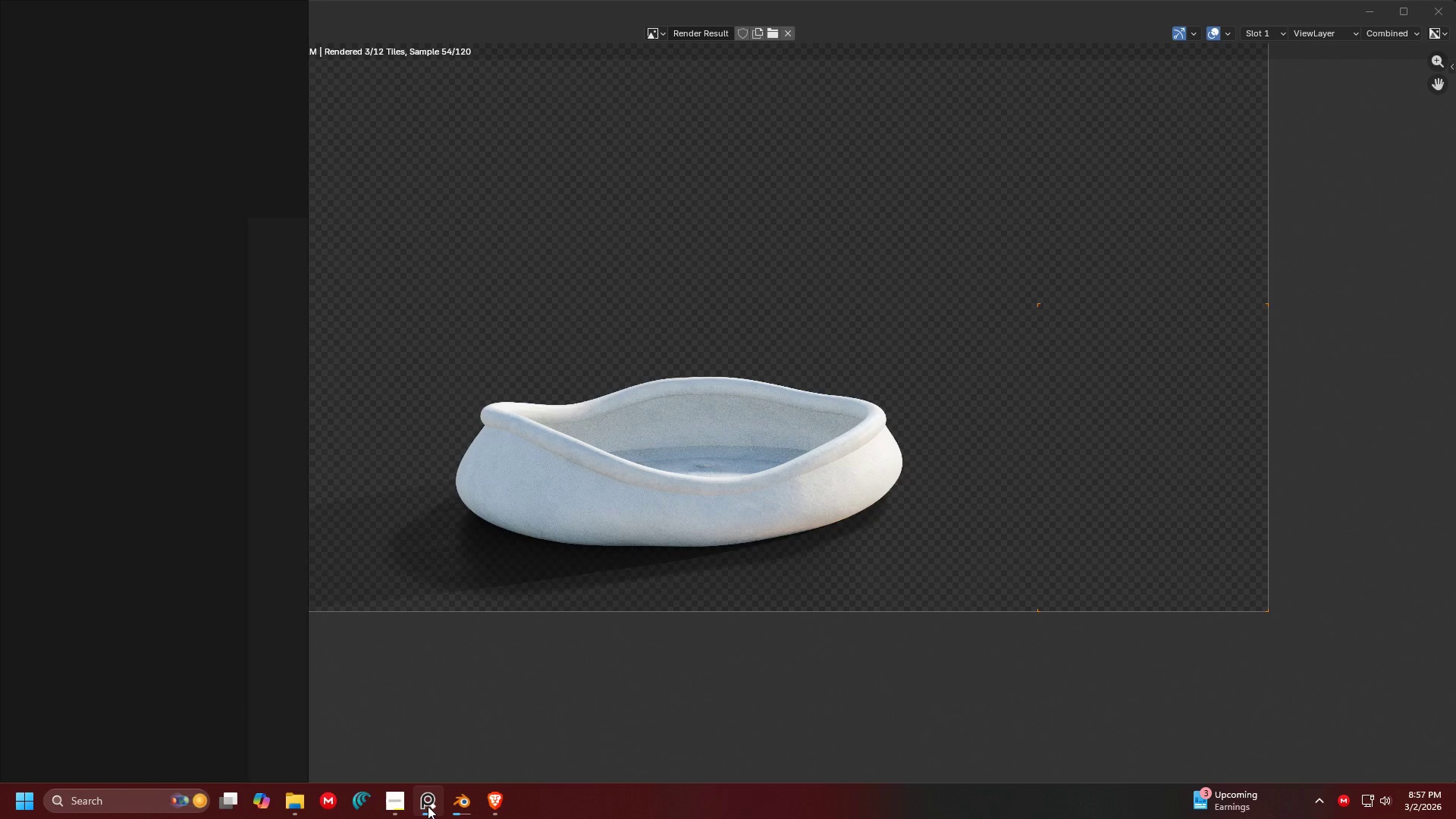 
left_click([428, 806])
 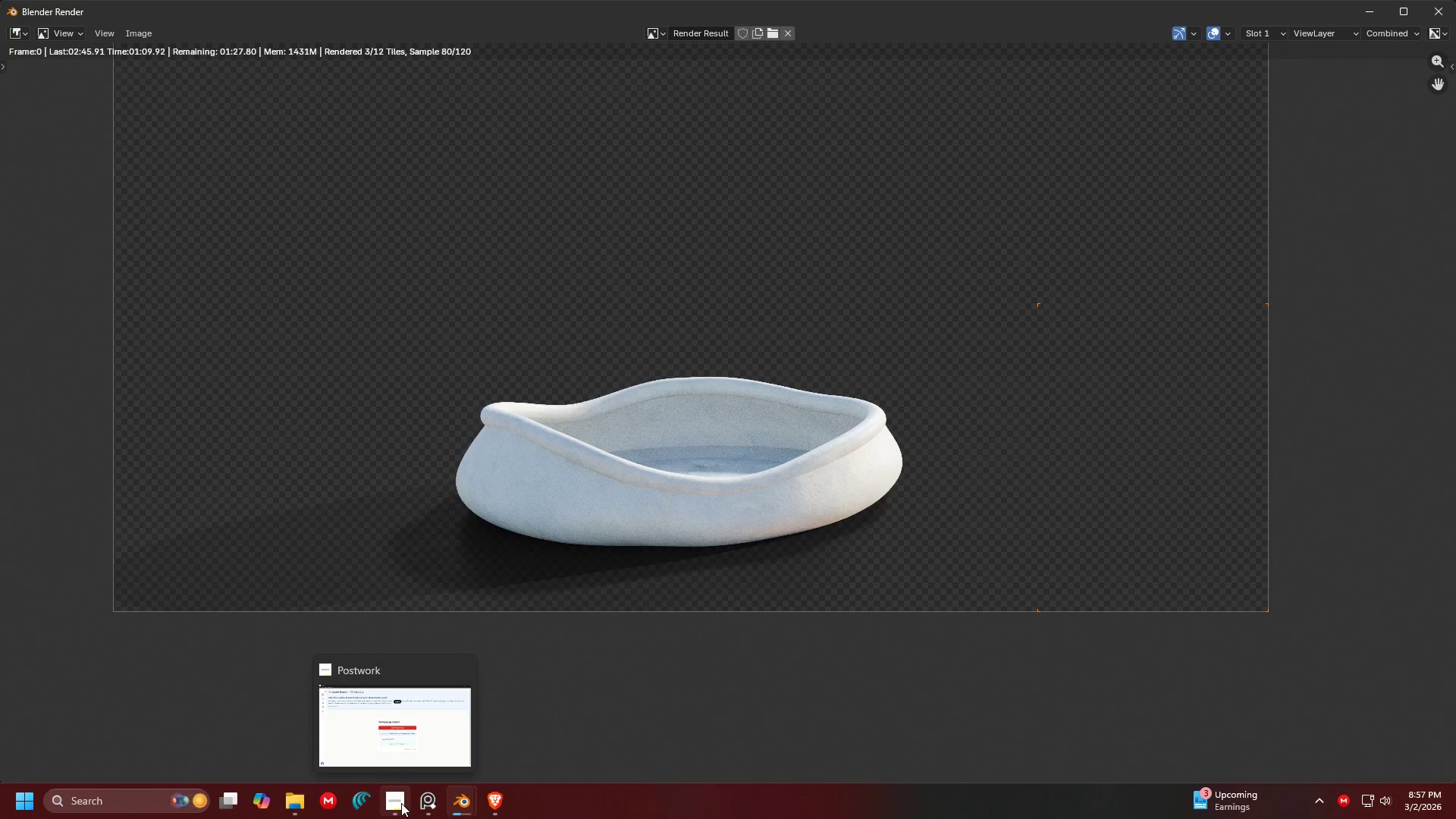 
left_click([401, 803])